 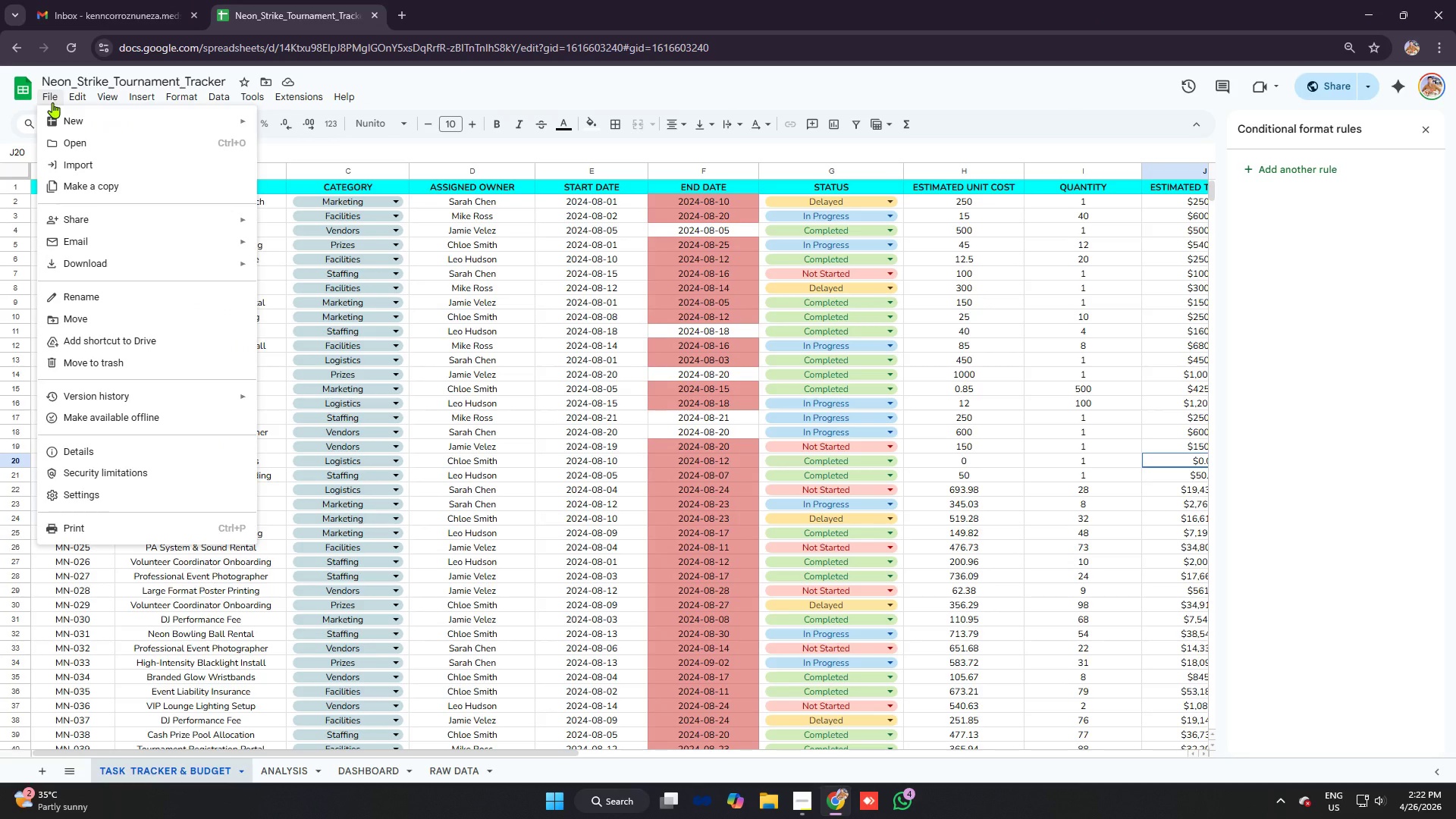 
left_click([111, 271])
 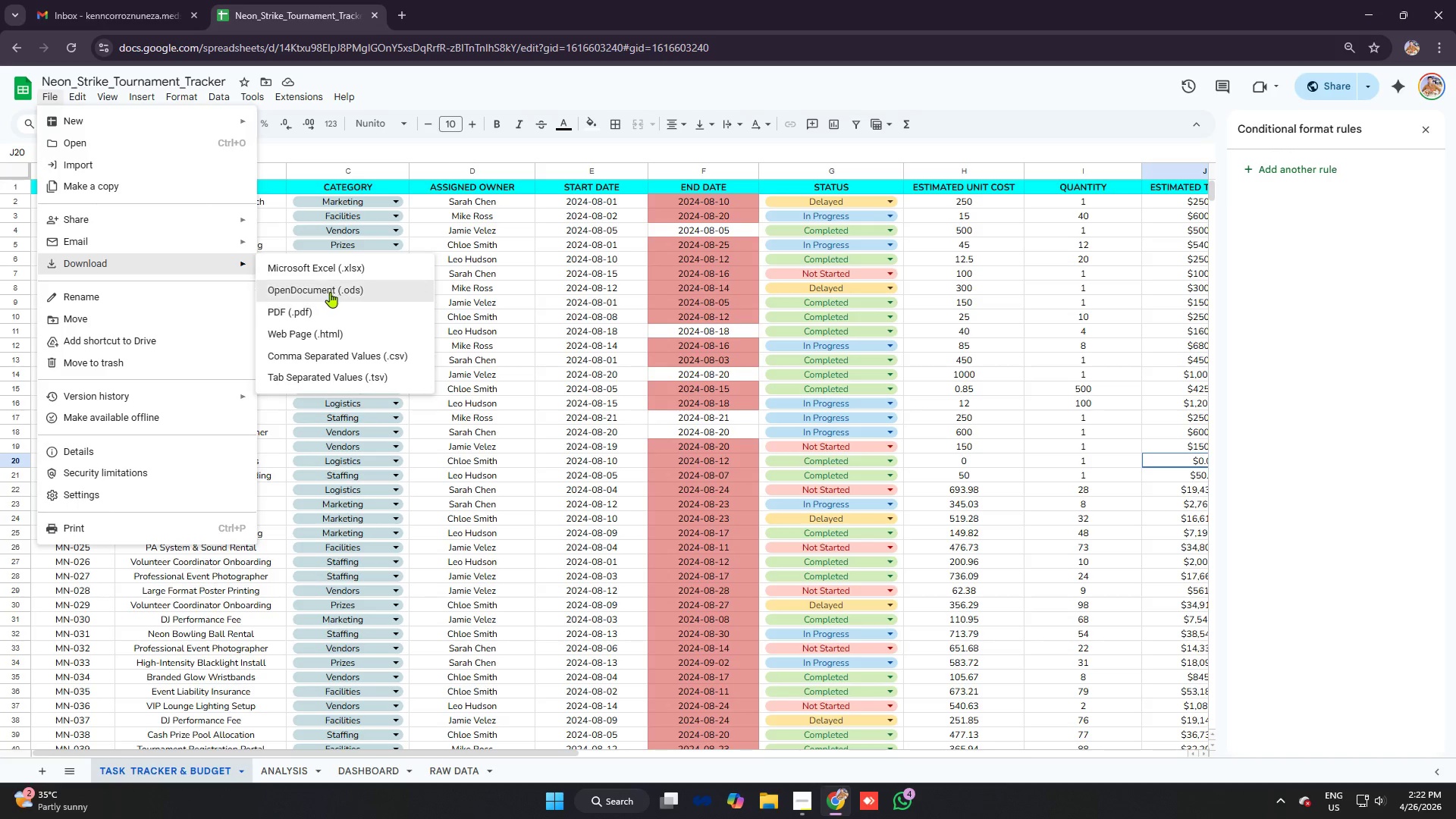 
left_click([344, 275])
 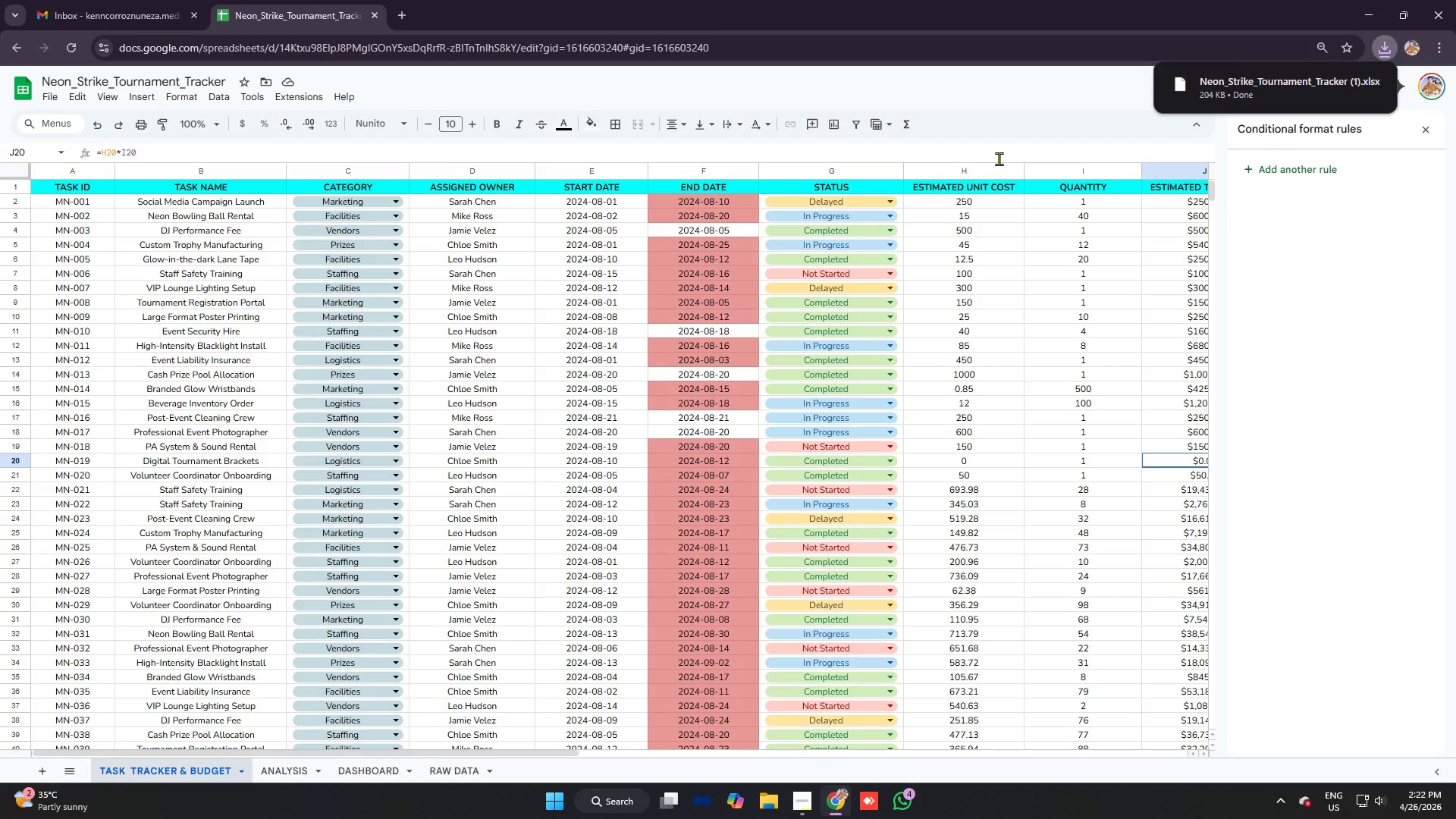 
key(Mute)
 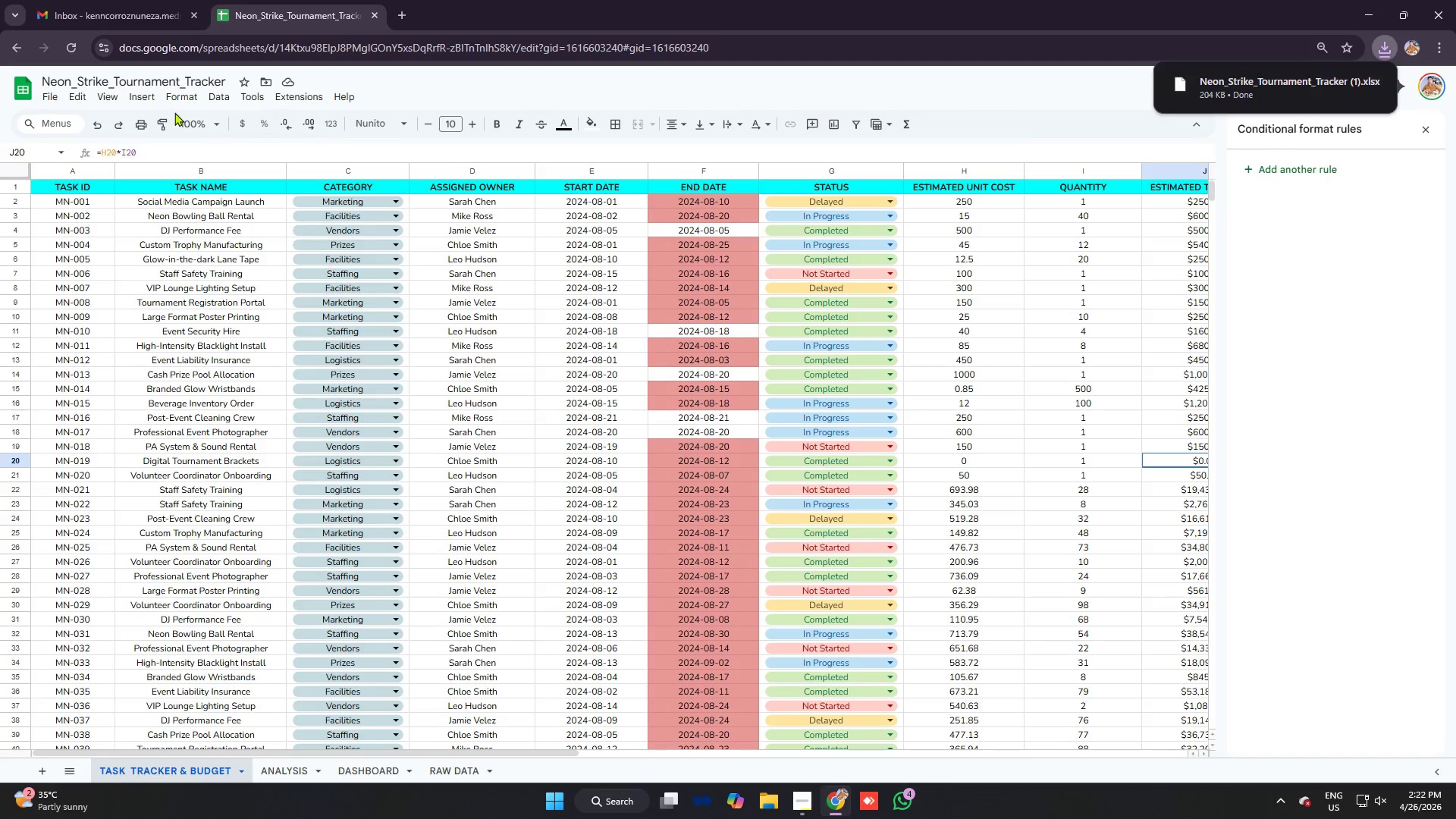 
left_click([58, 96])
 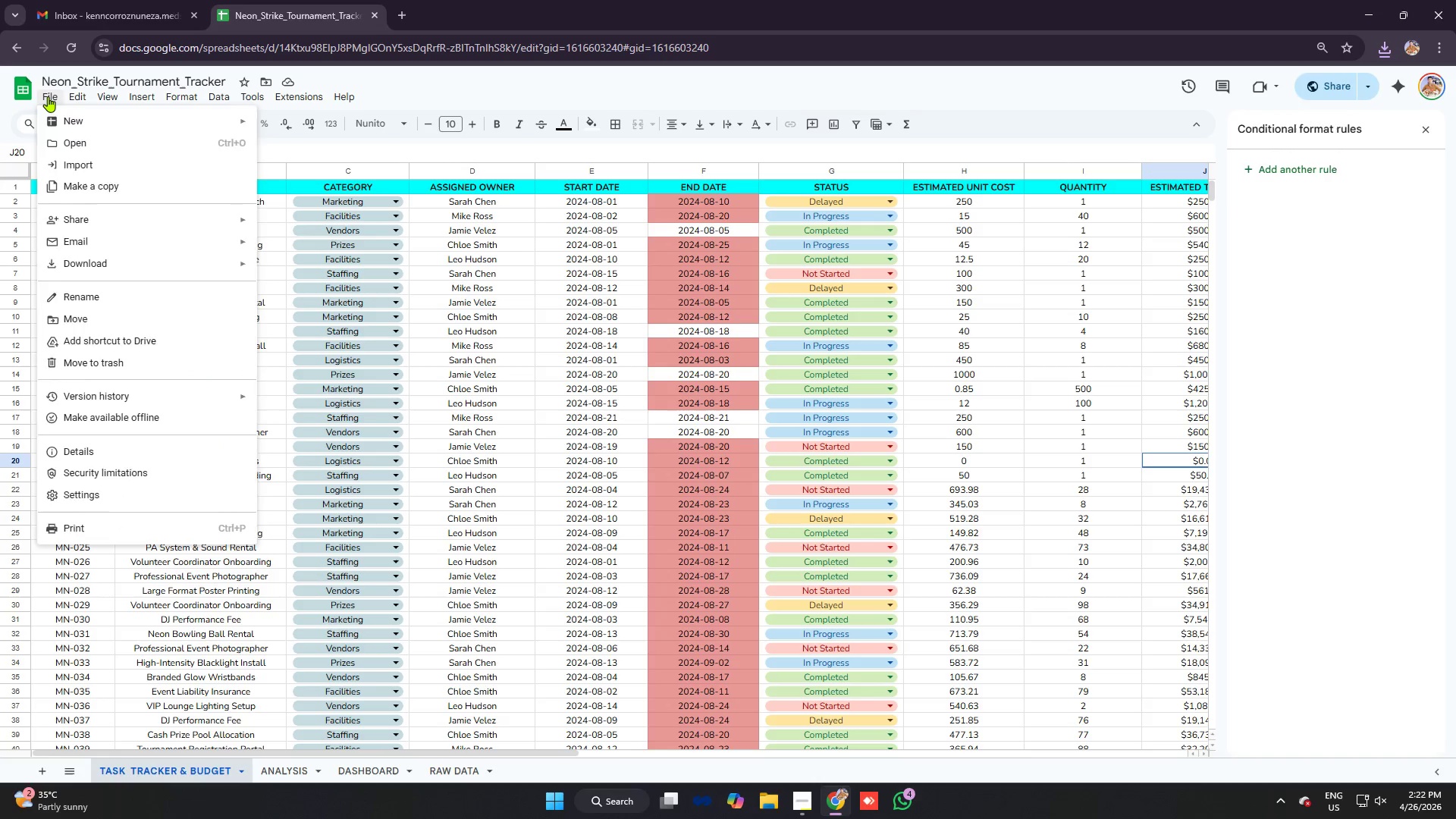 
double_click([48, 96])
 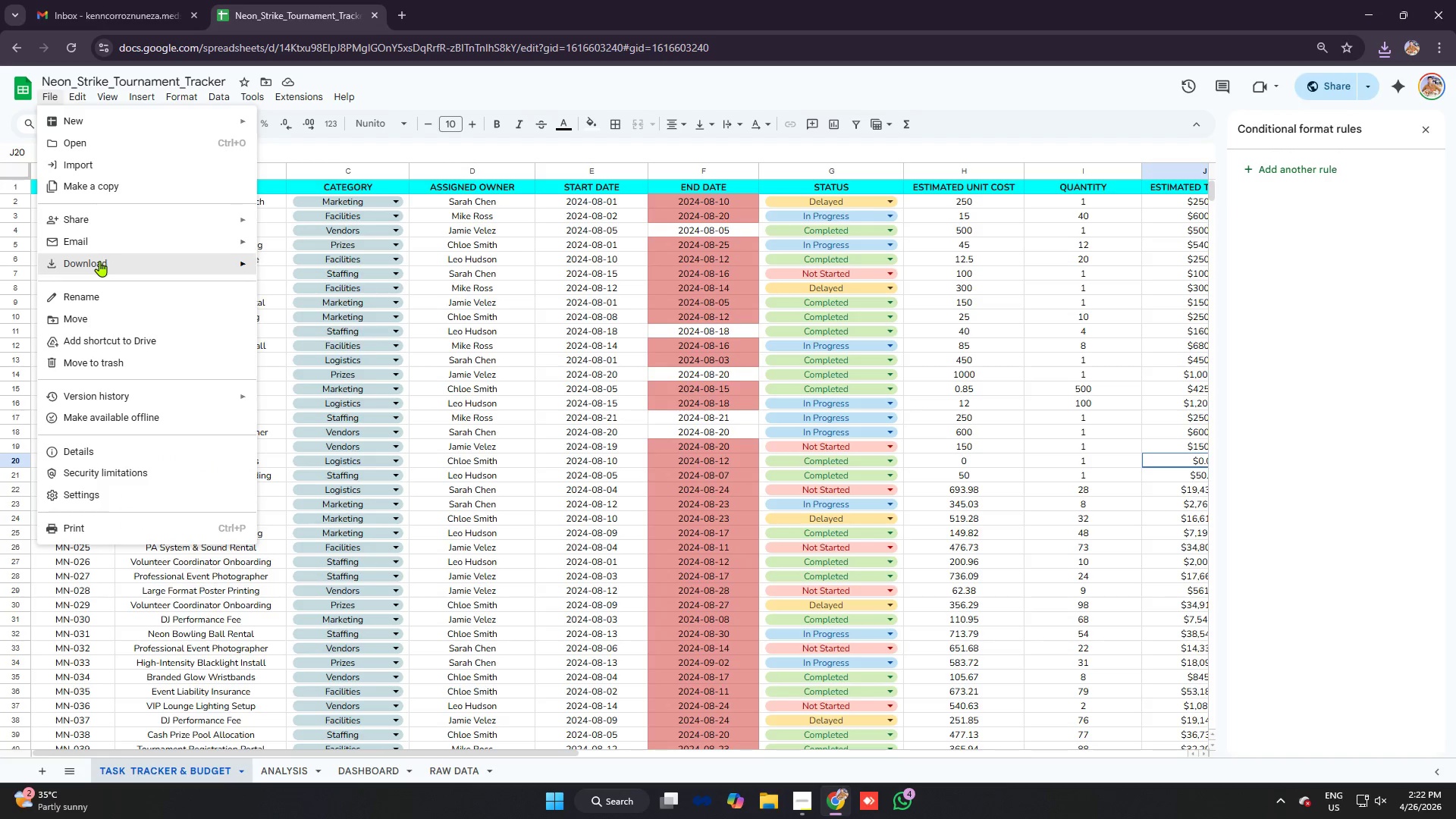 
left_click([99, 261])
 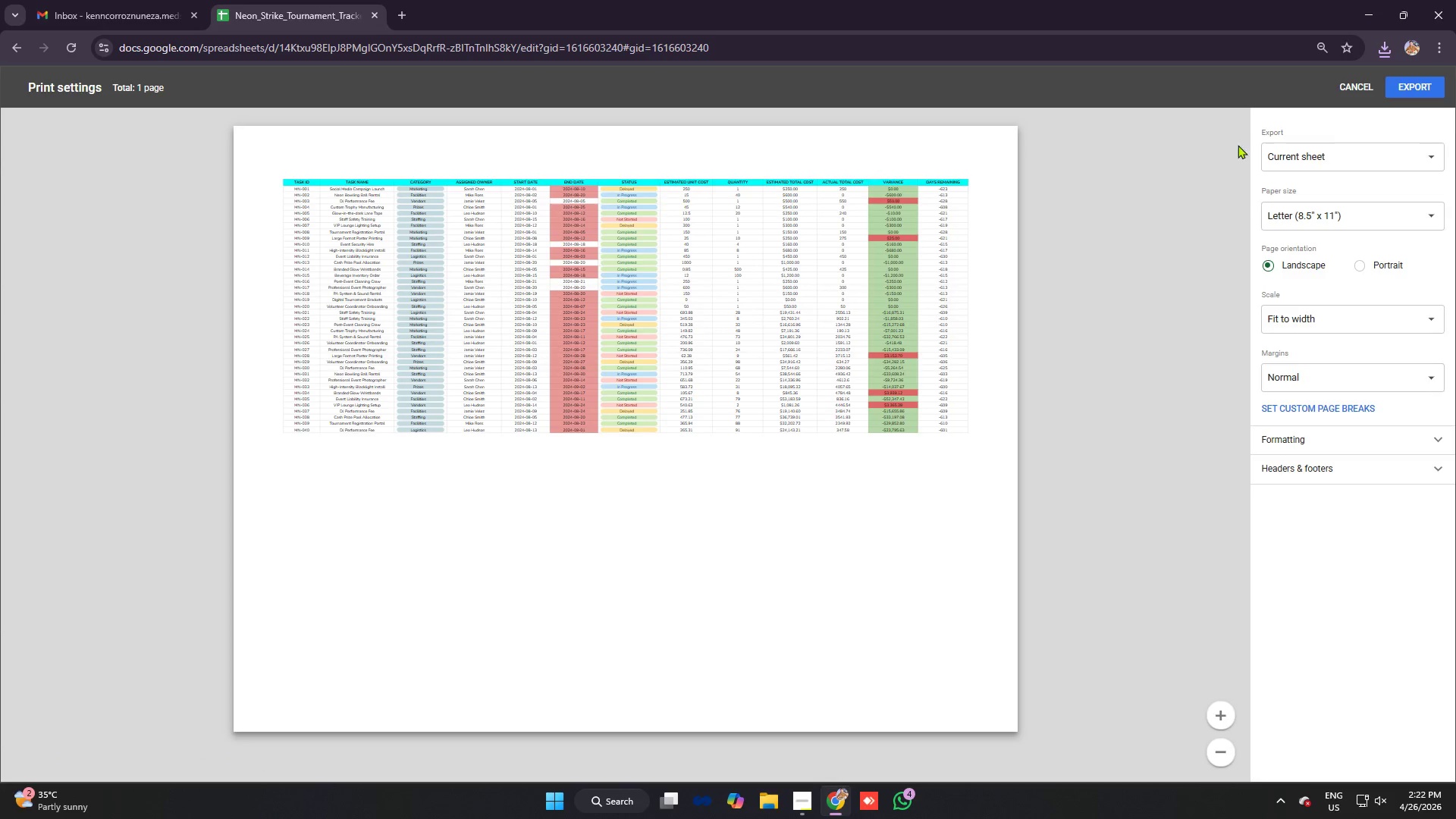 
left_click([1341, 160])
 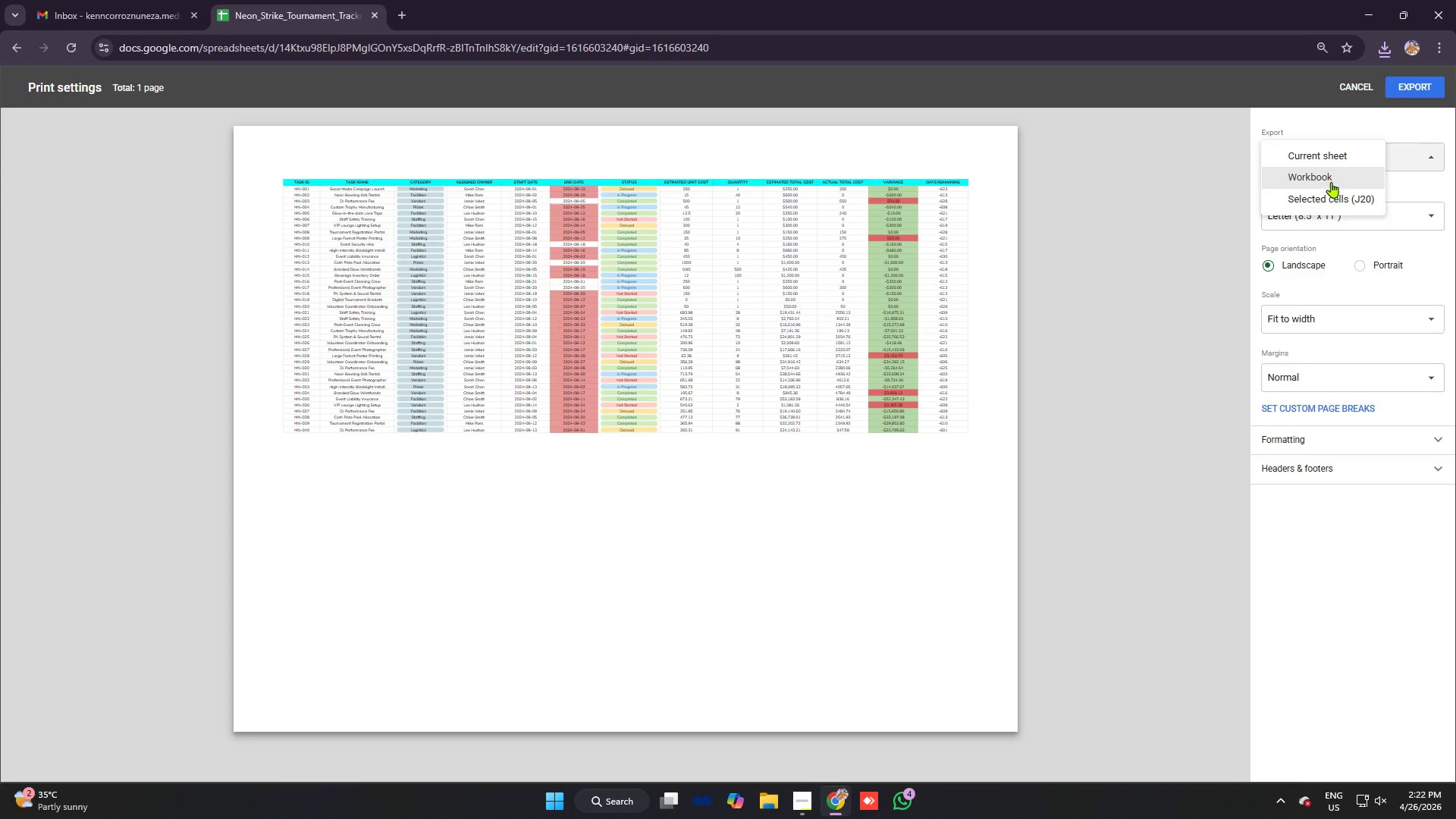 
left_click([1331, 181])
 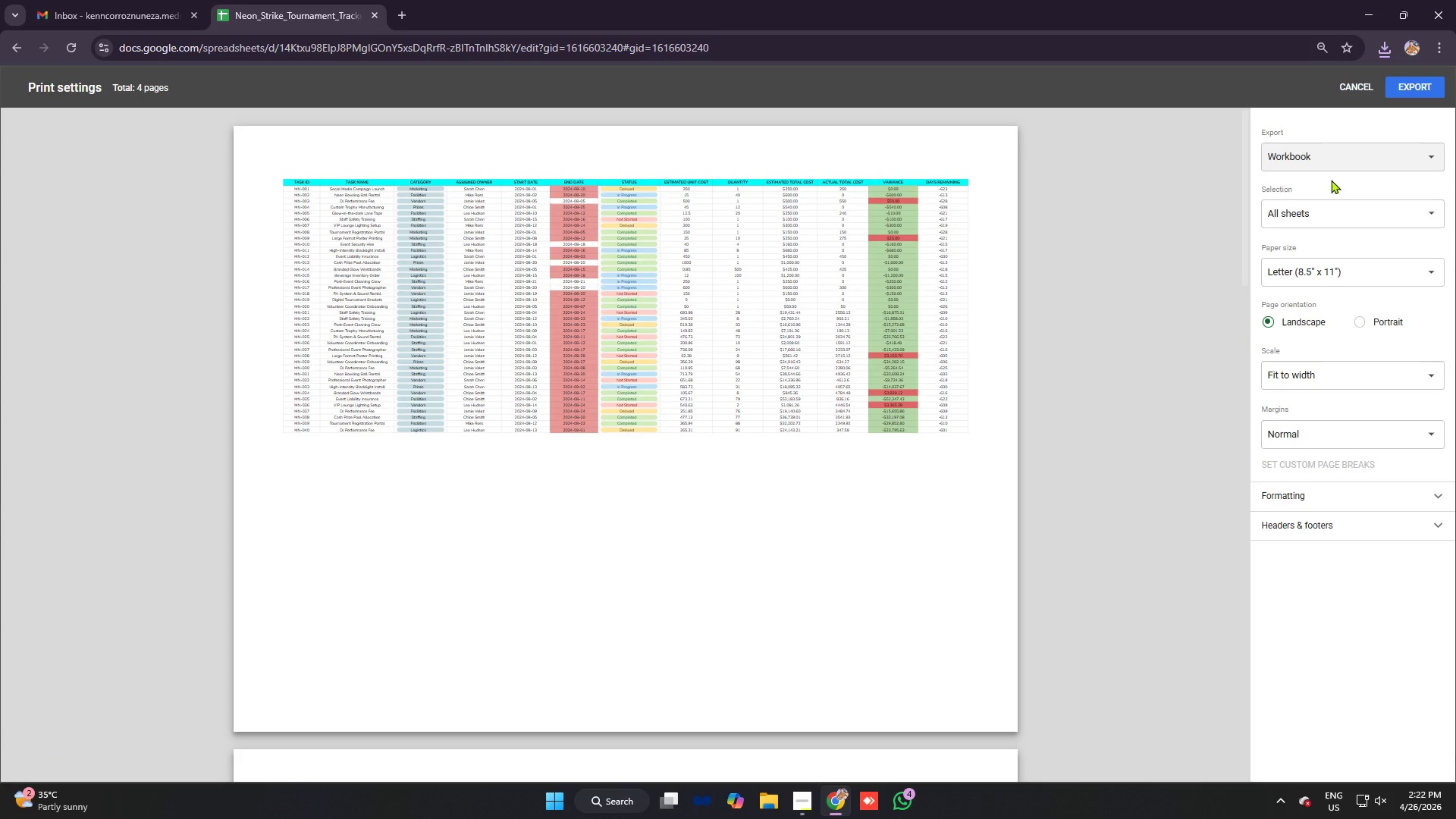 
wait(6.05)
 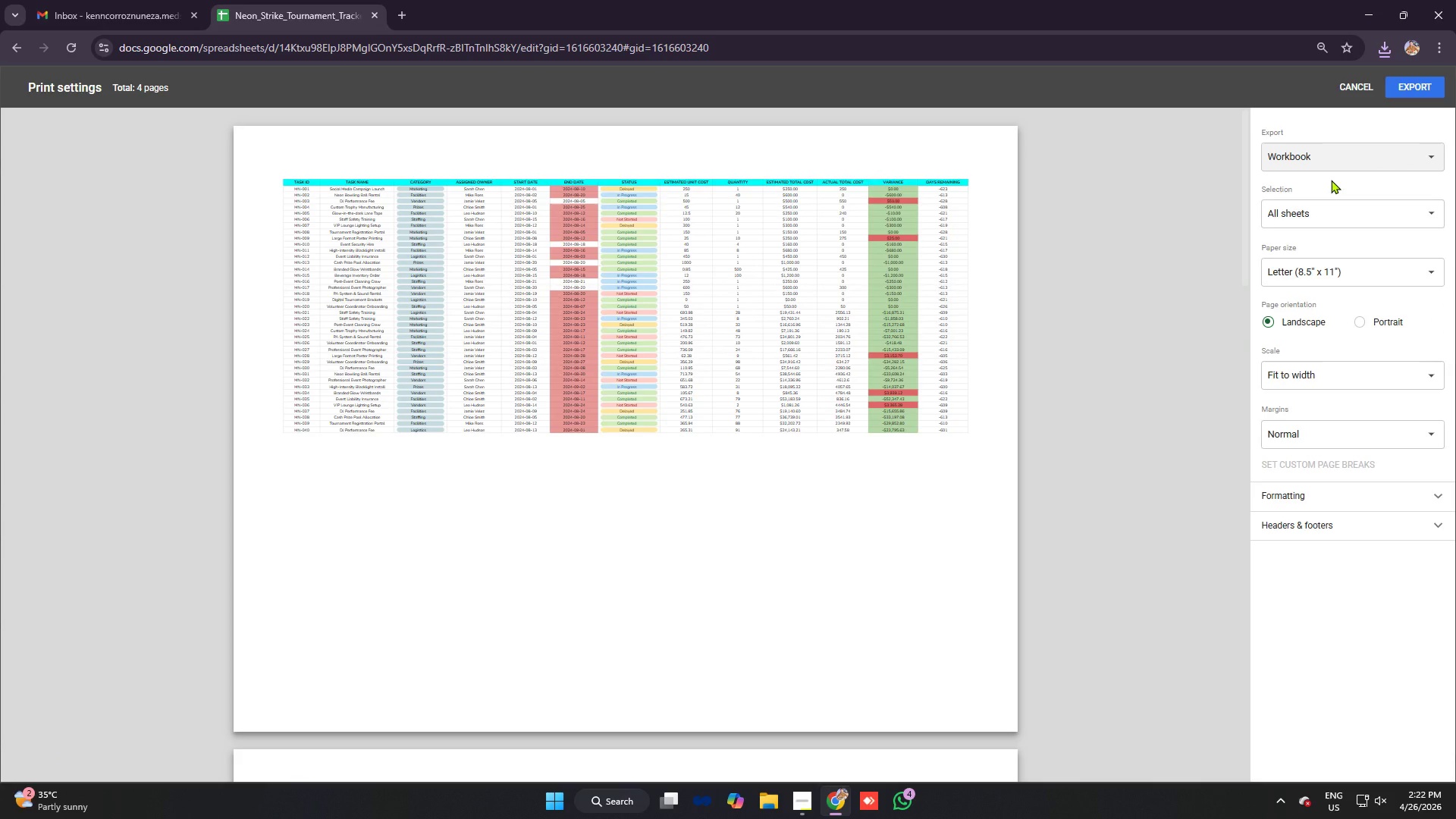 
scroll: coordinate [723, 286], scroll_direction: down, amount: 26.0
 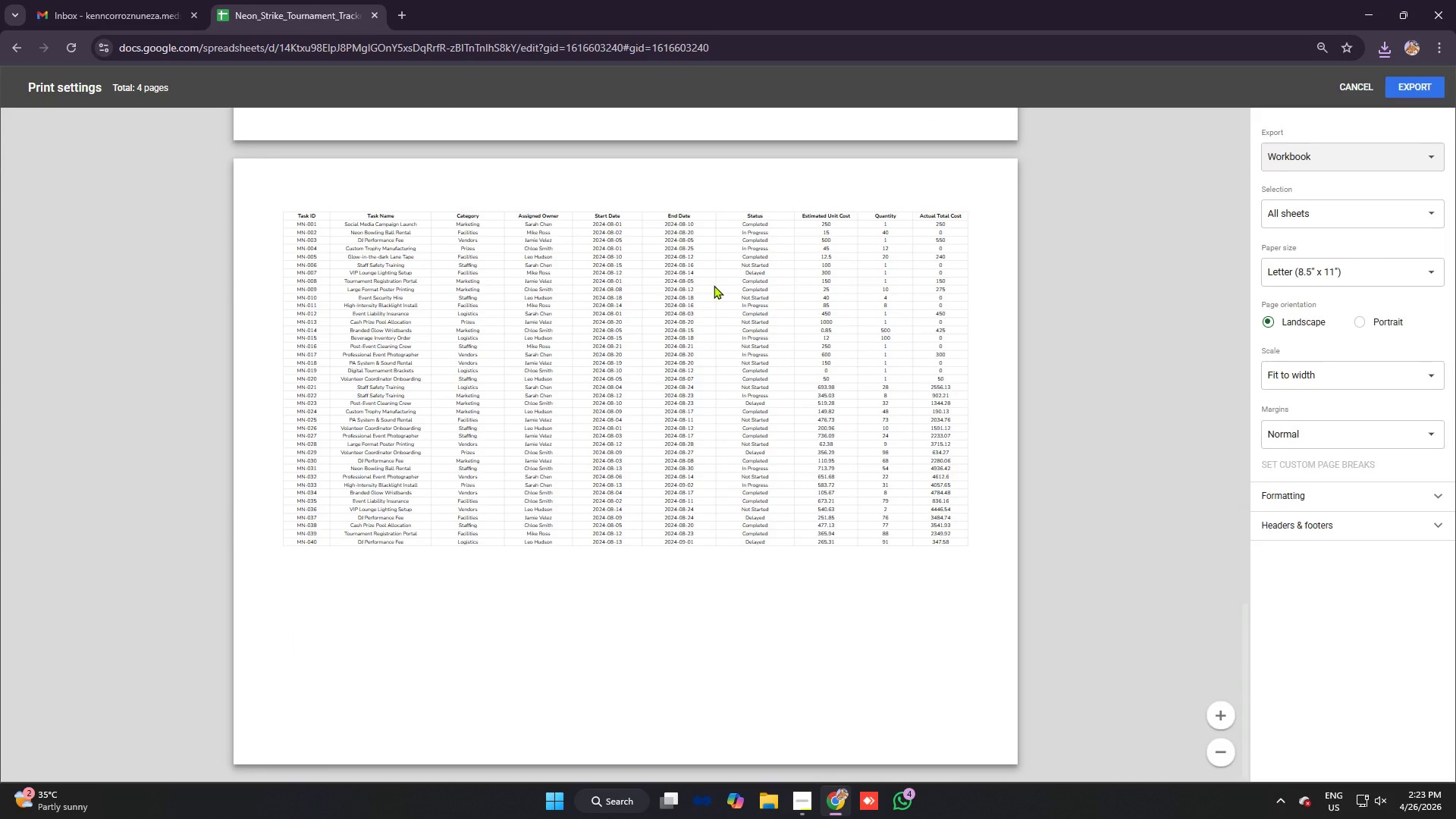 
scroll: coordinate [714, 285], scroll_direction: up, amount: 9.0
 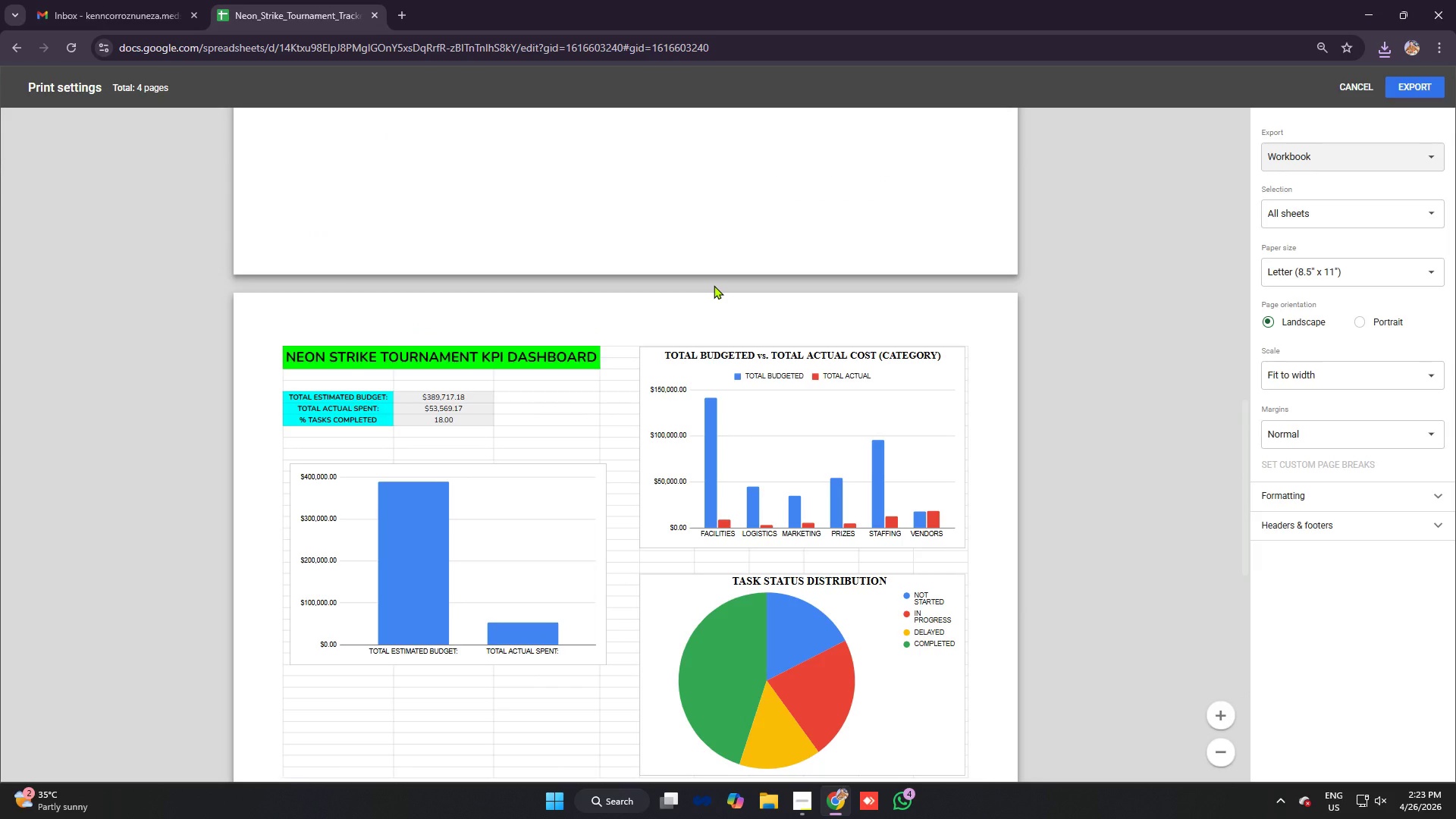 
scroll: coordinate [715, 311], scroll_direction: down, amount: 1.0
 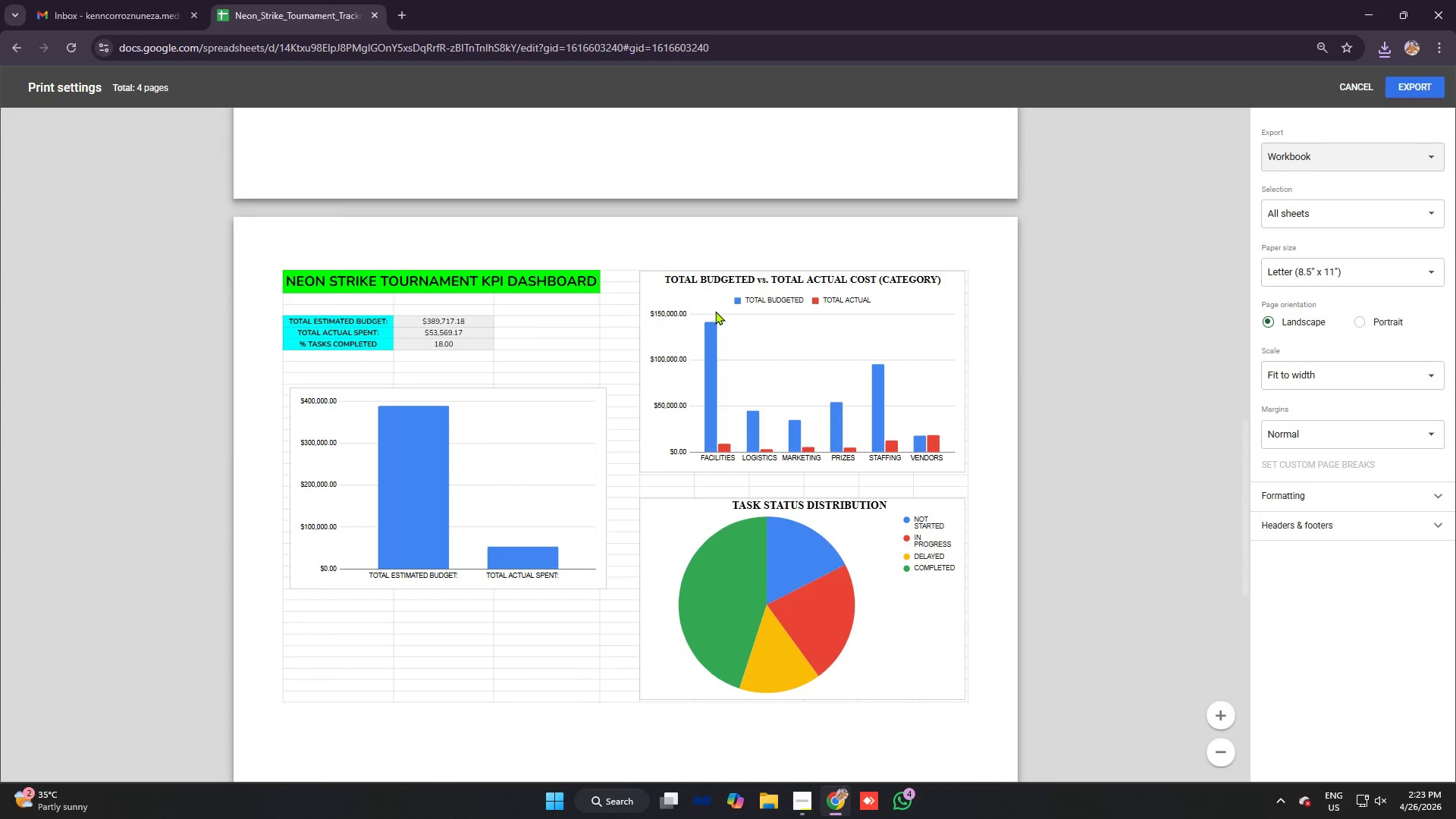 
scroll: coordinate [715, 311], scroll_direction: up, amount: 21.0
 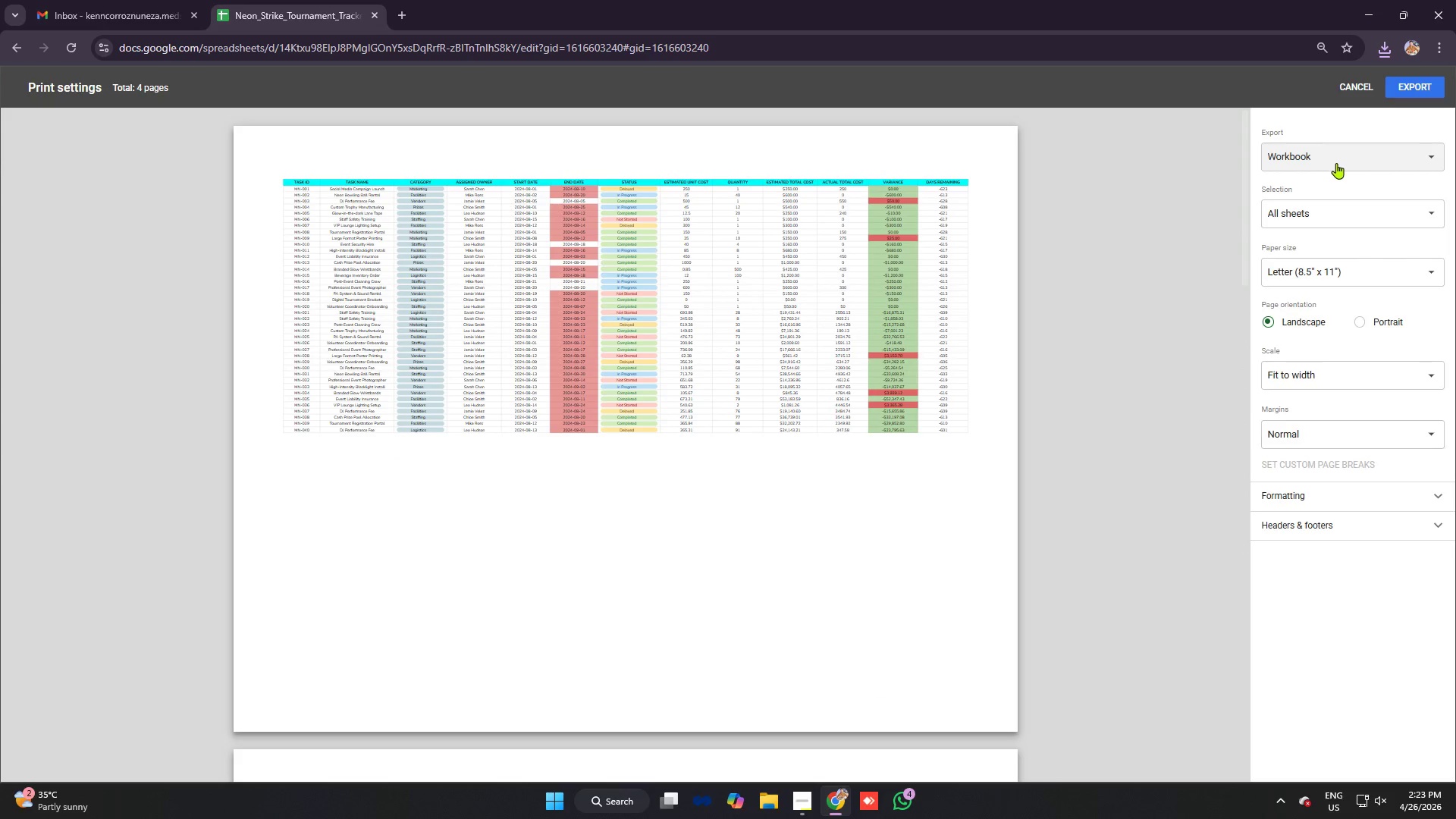 
left_click([1407, 91])
 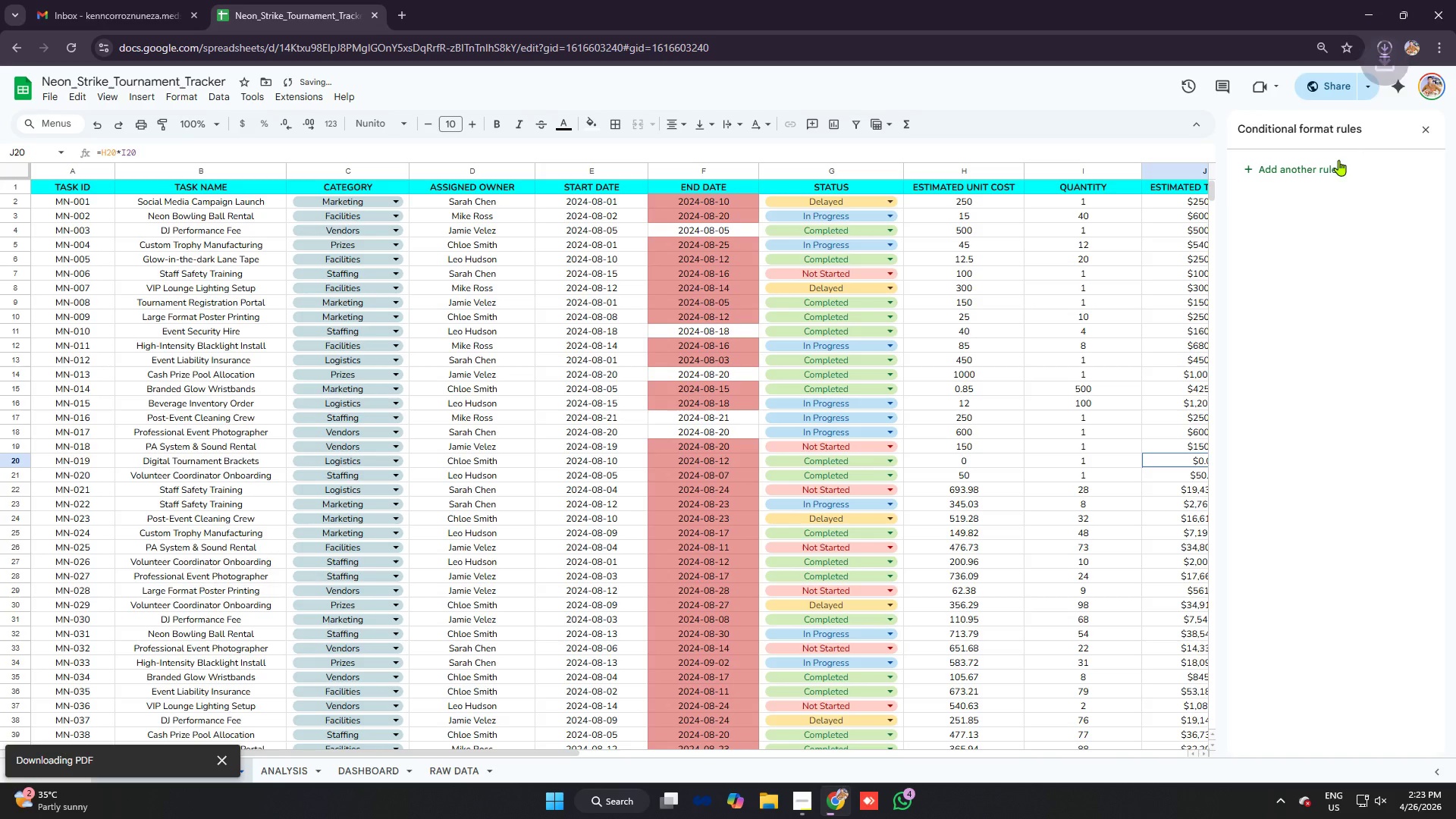 
left_click([1317, 80])
 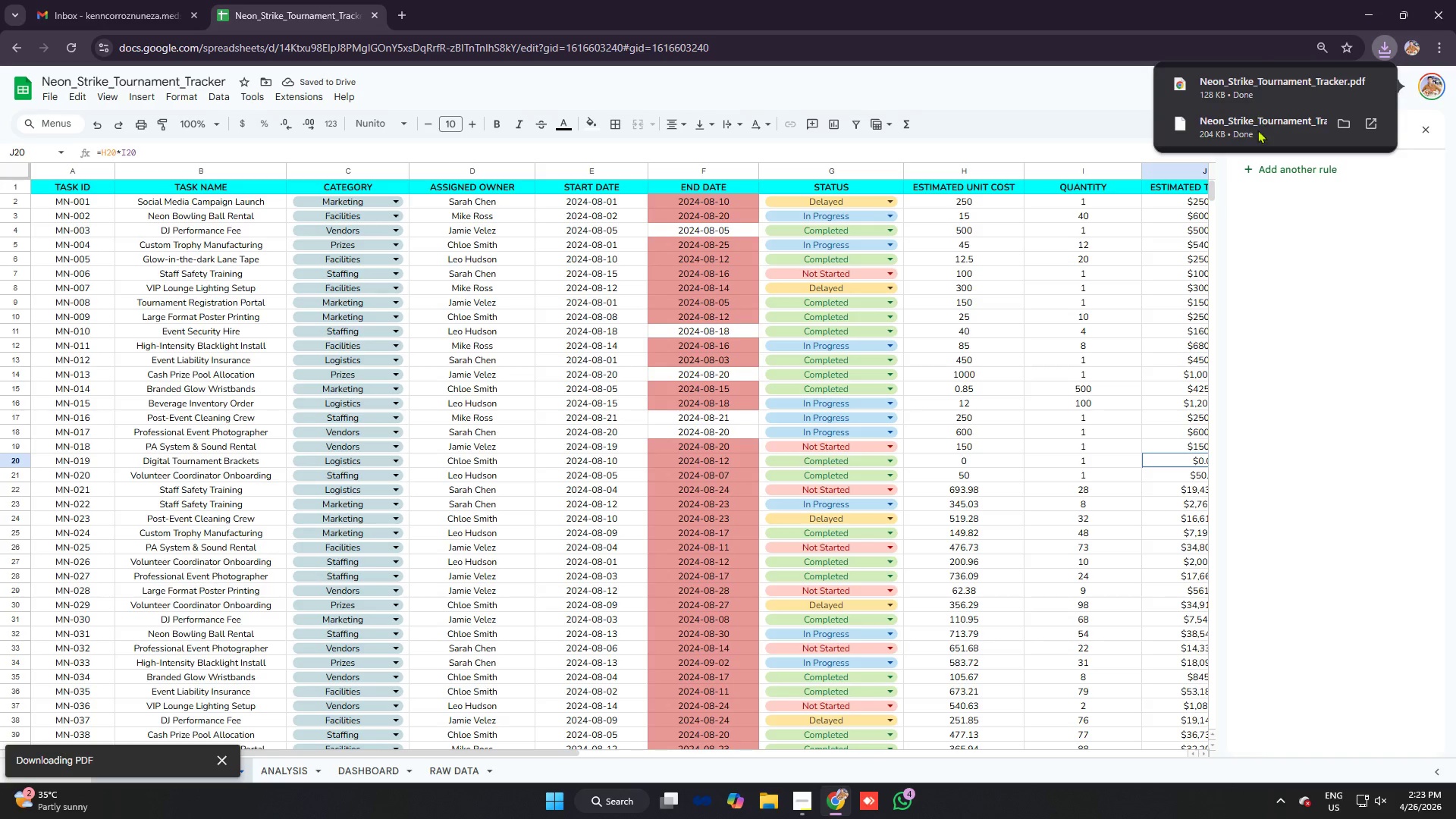 
left_click([1343, 246])
 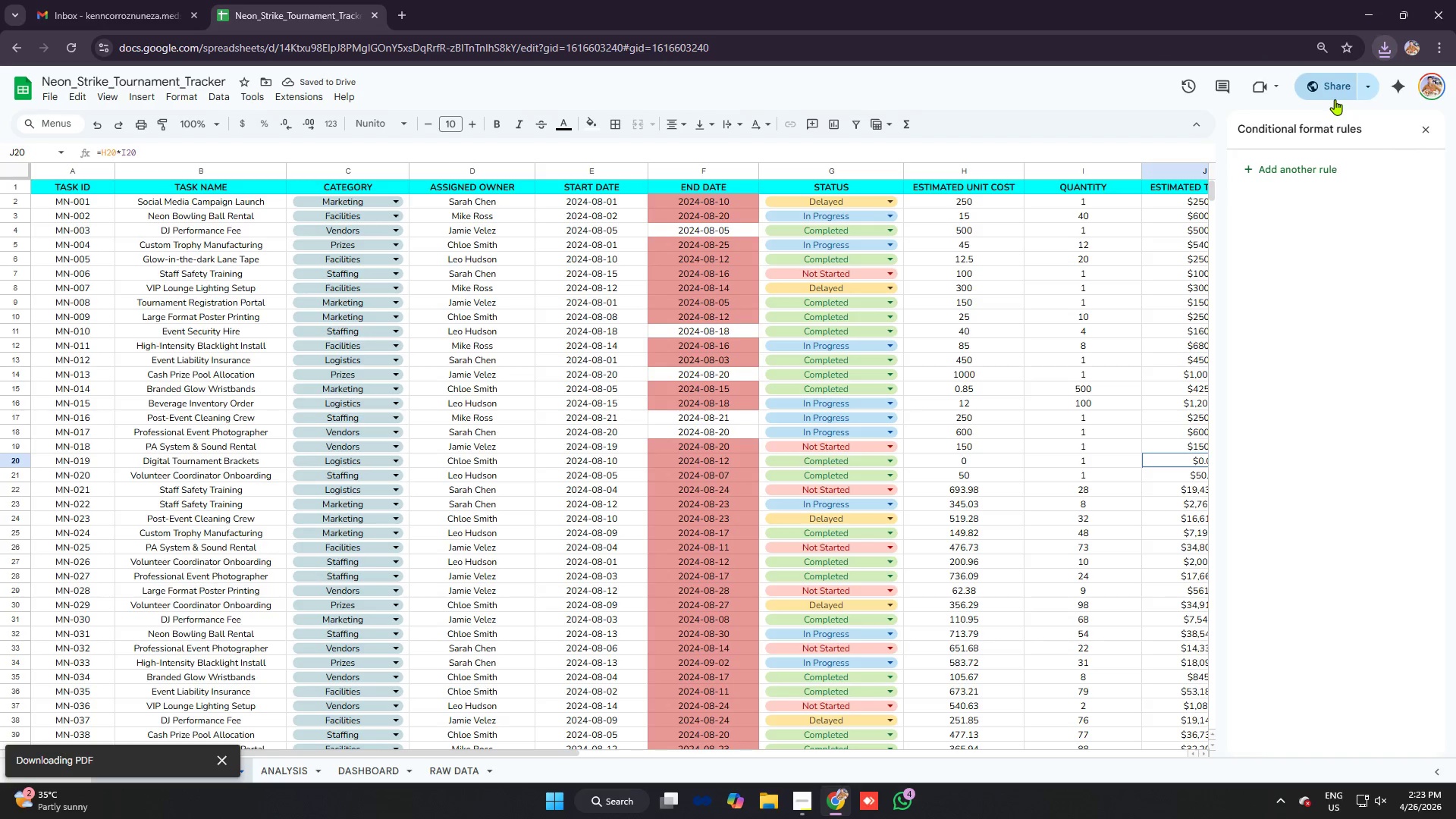 
left_click([1337, 90])
 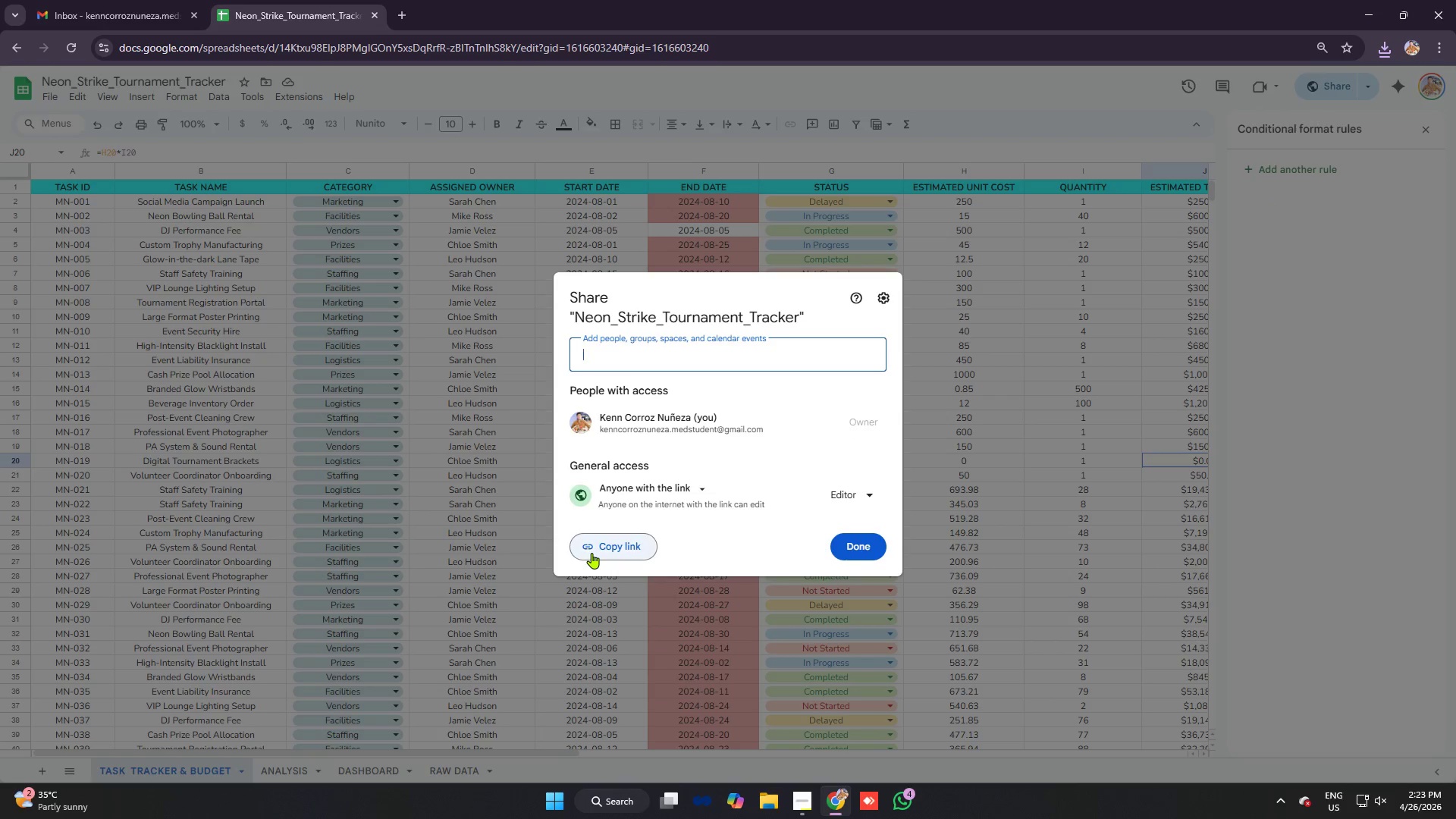 